 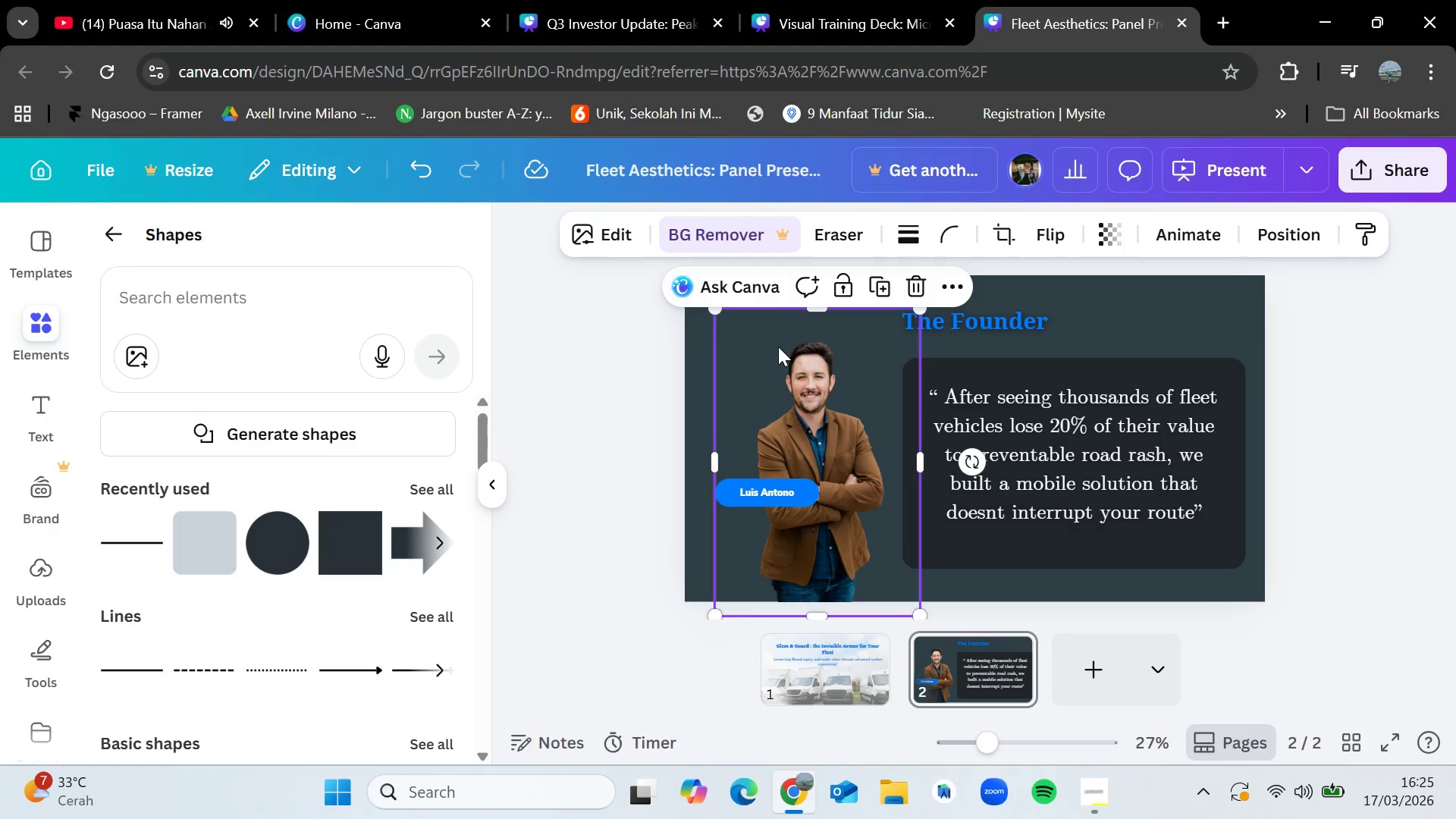 
left_click([613, 383])
 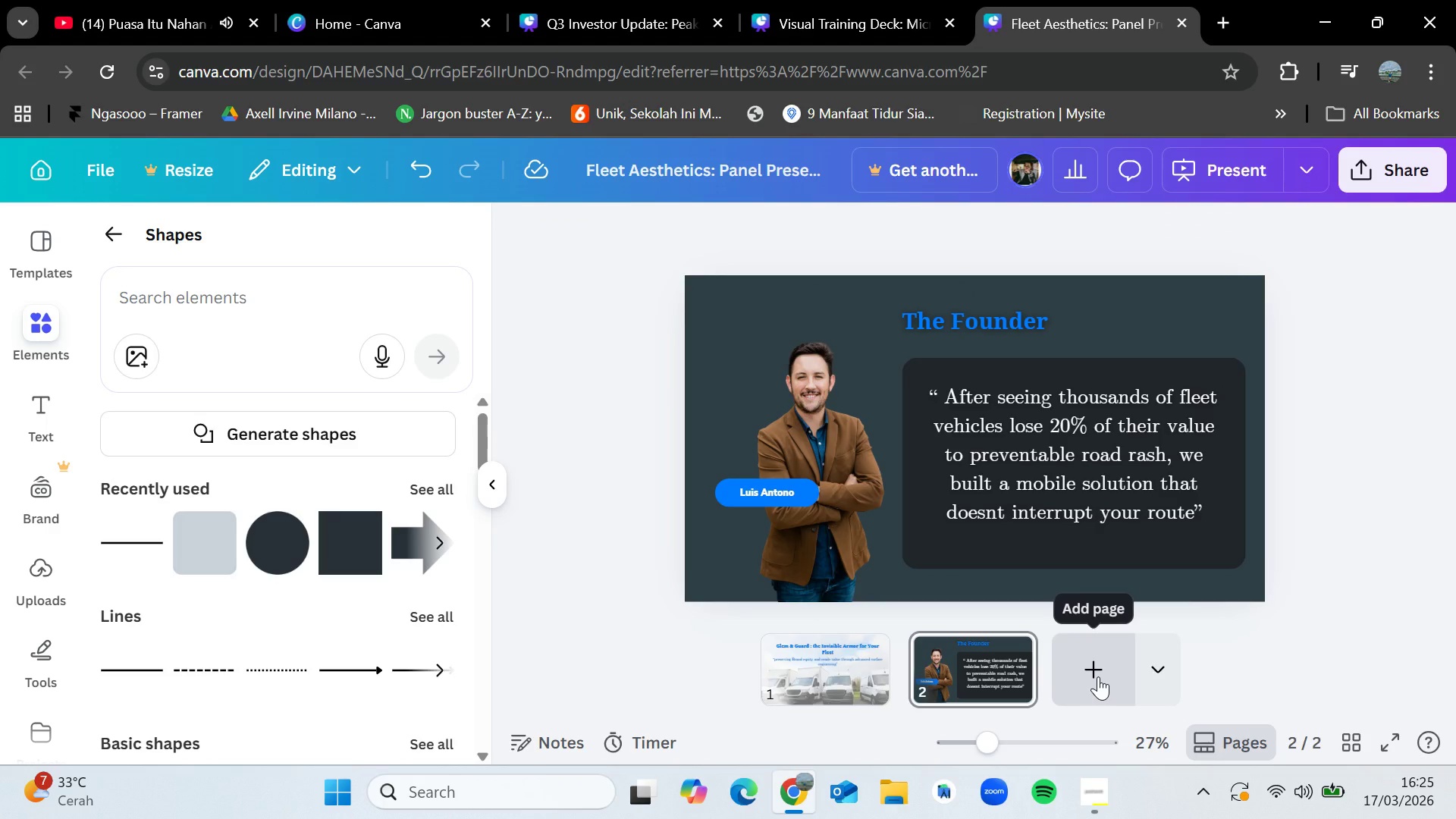 
left_click([1098, 676])
 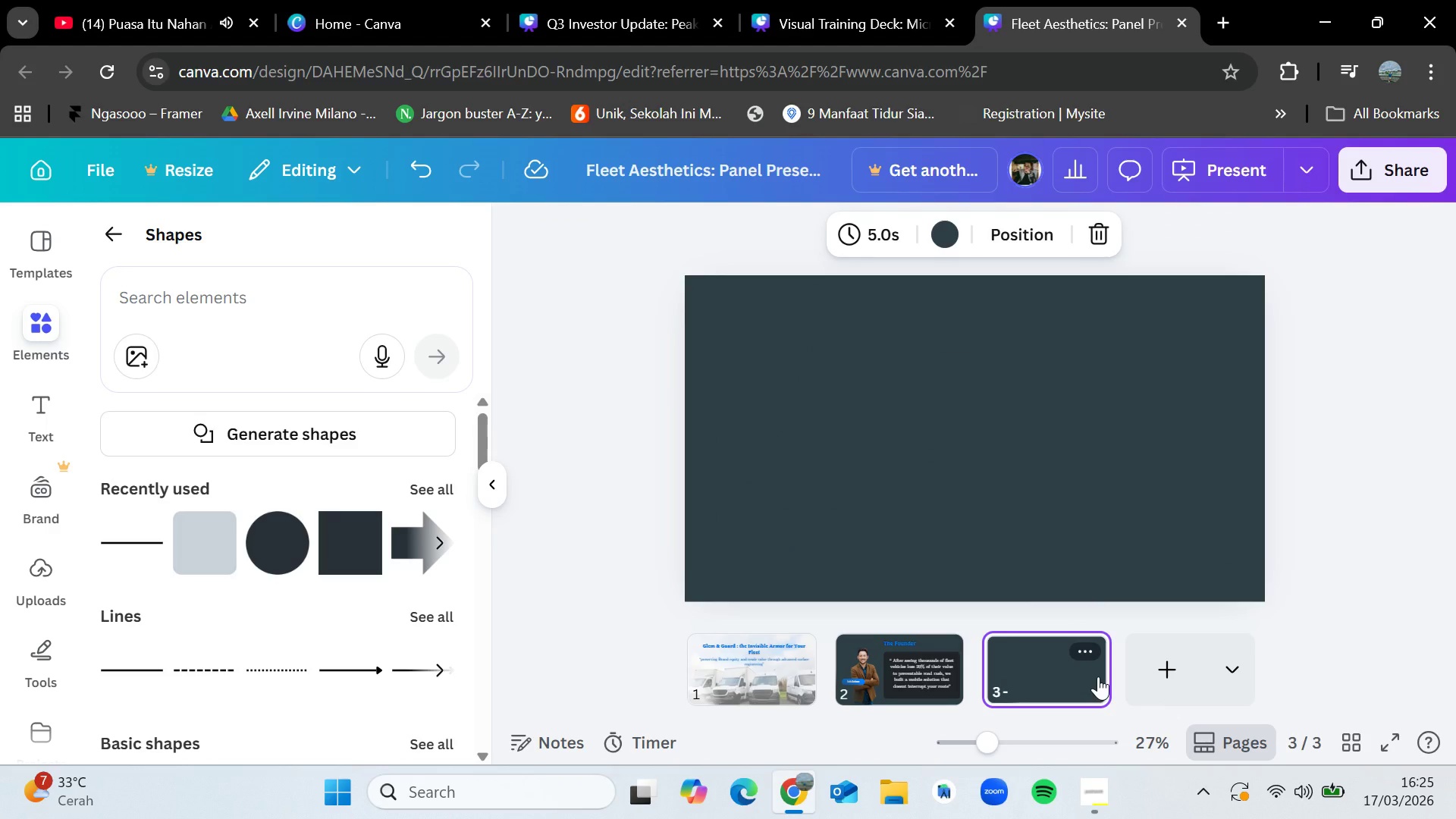 
wait(9.41)
 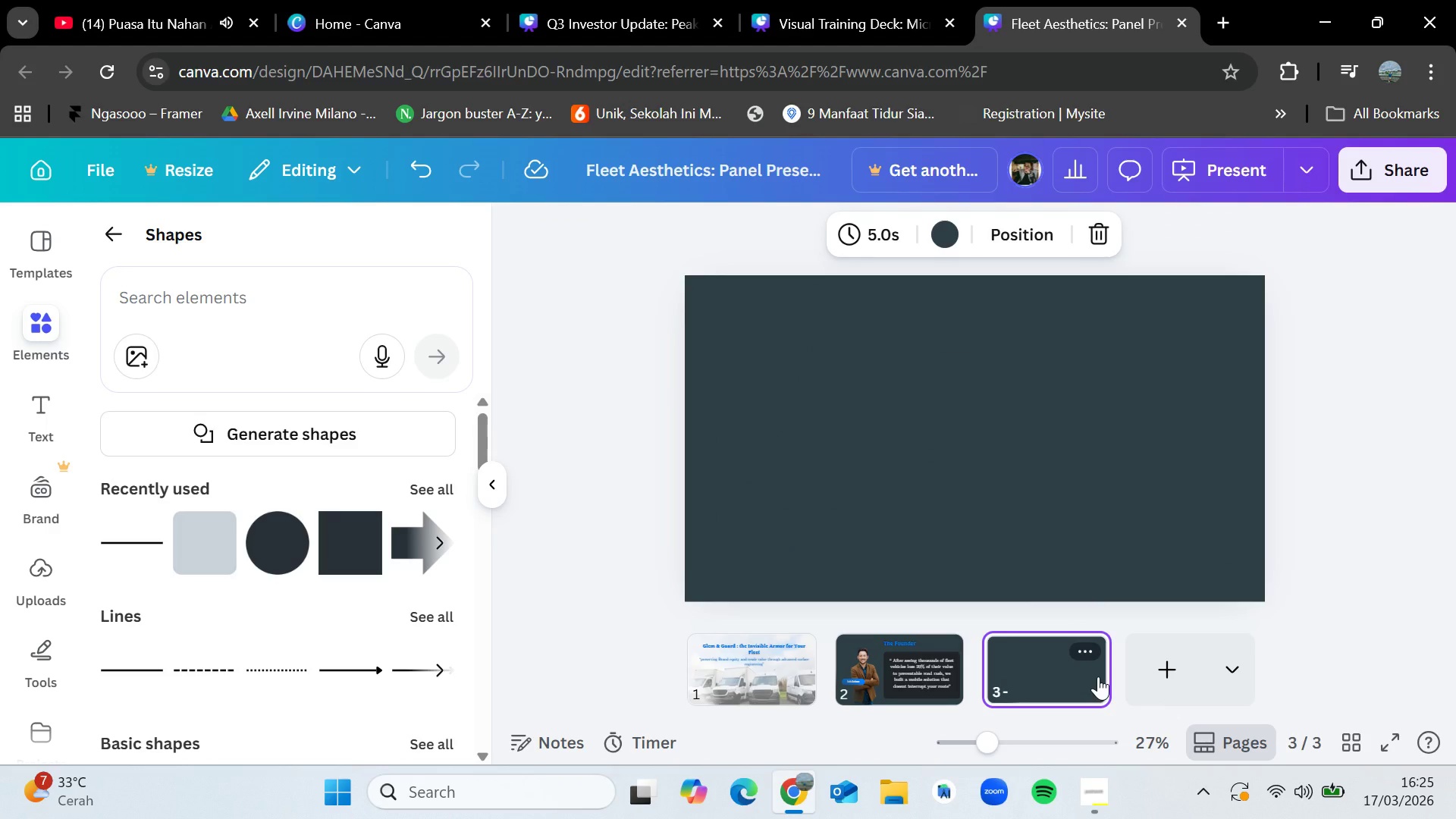 
left_click([902, 682])
 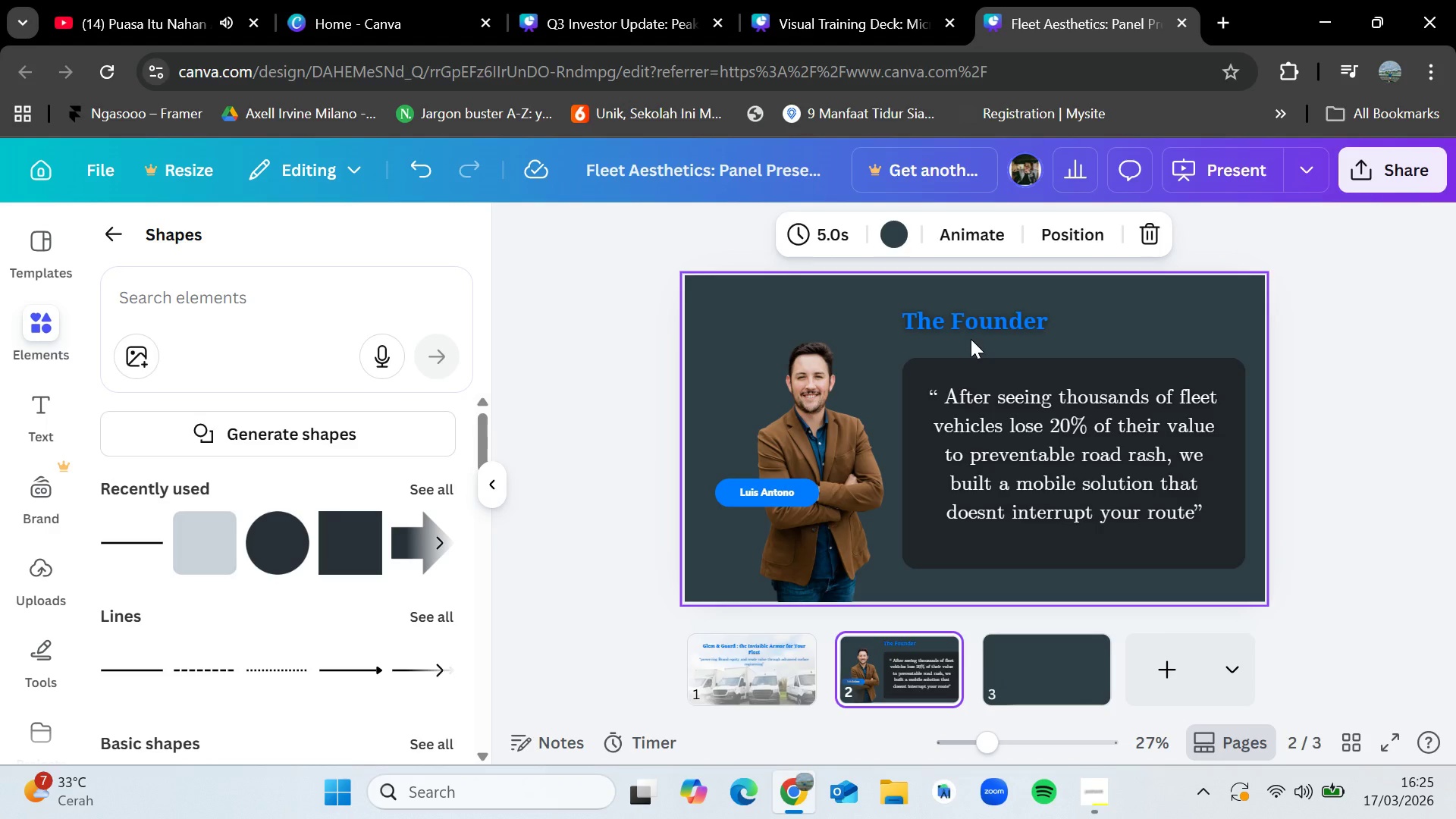 
left_click([971, 331])
 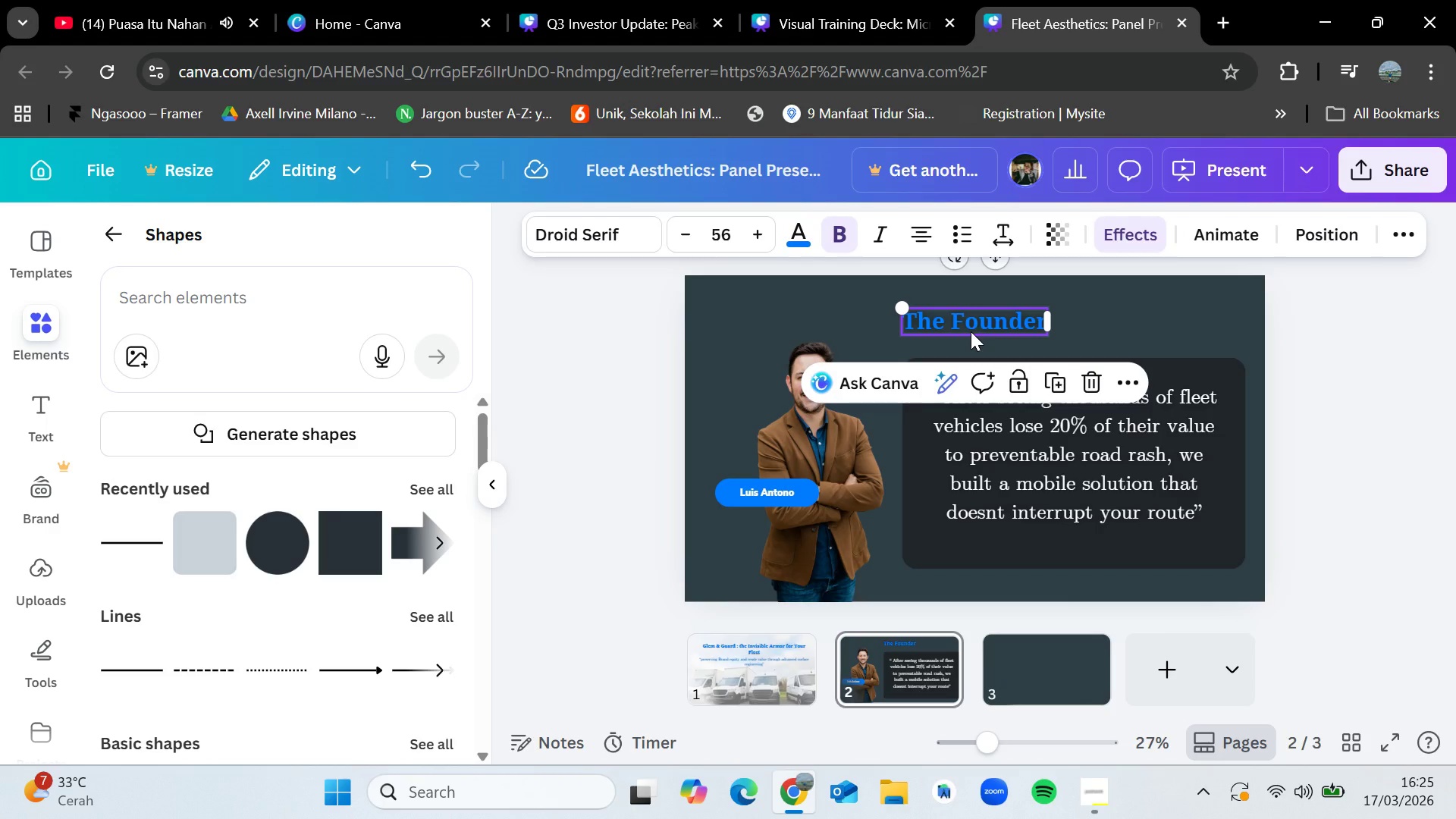 
key(Control+C)
 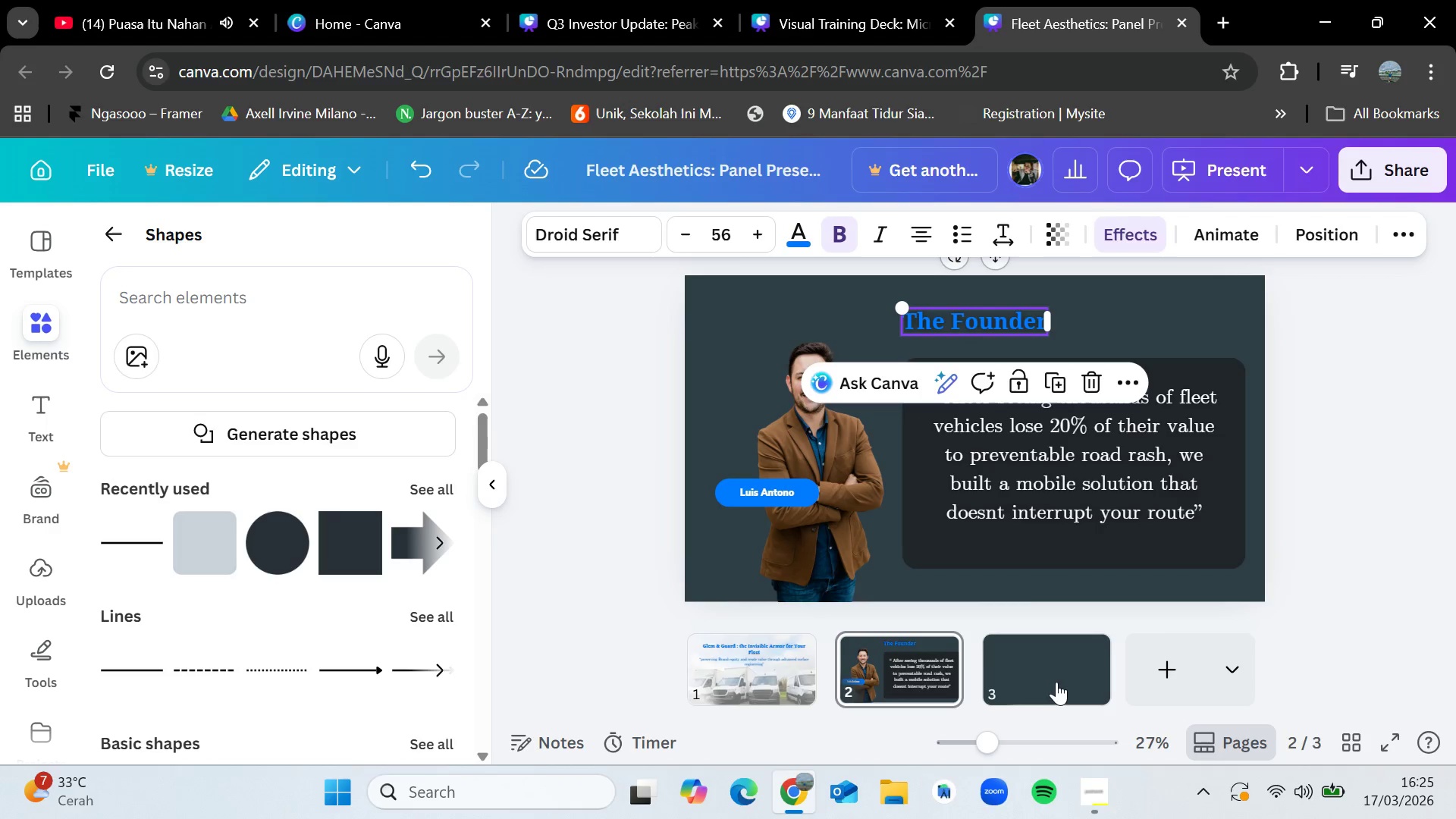 
left_click([1054, 676])
 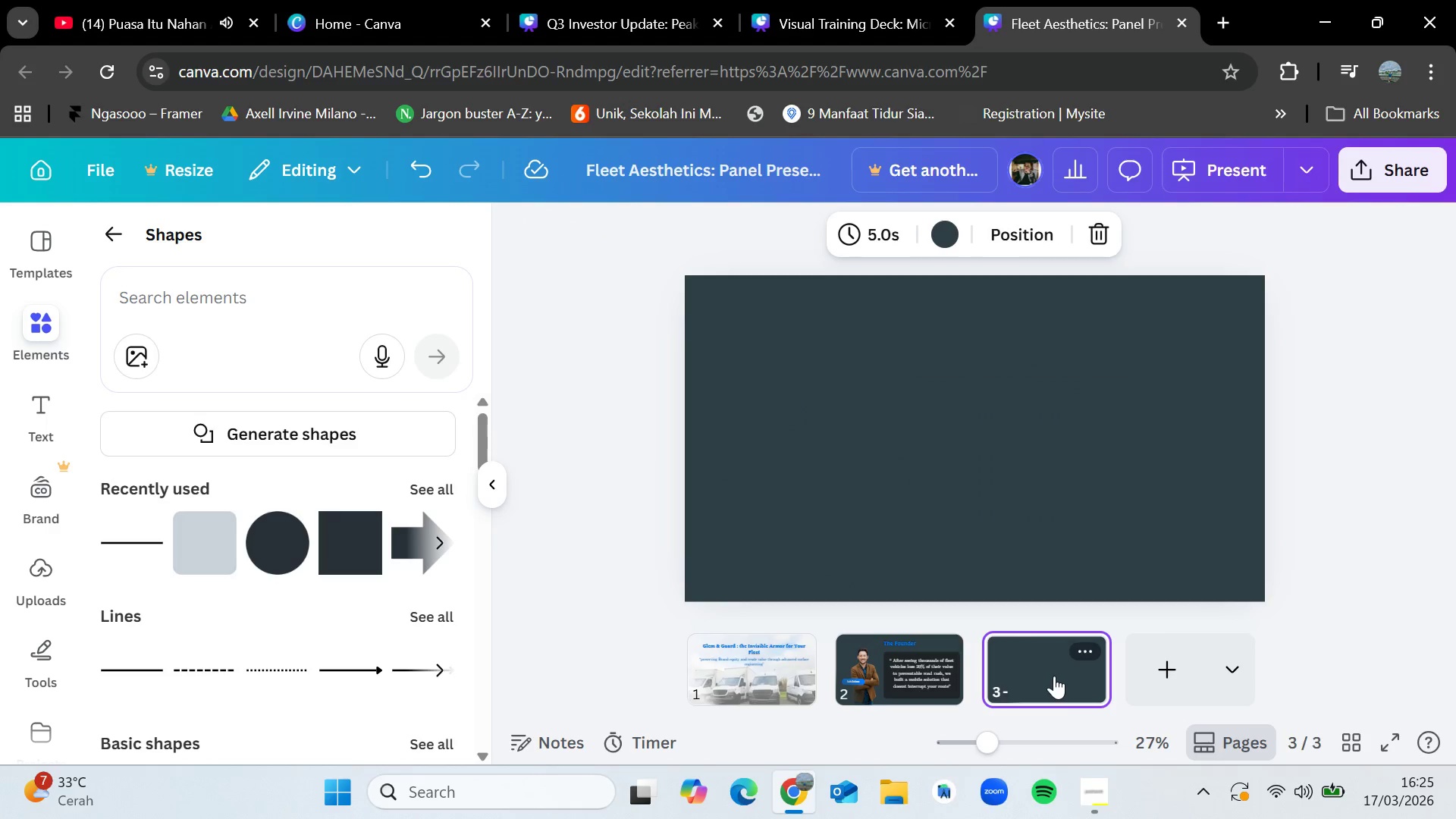 
key(Control+V)
 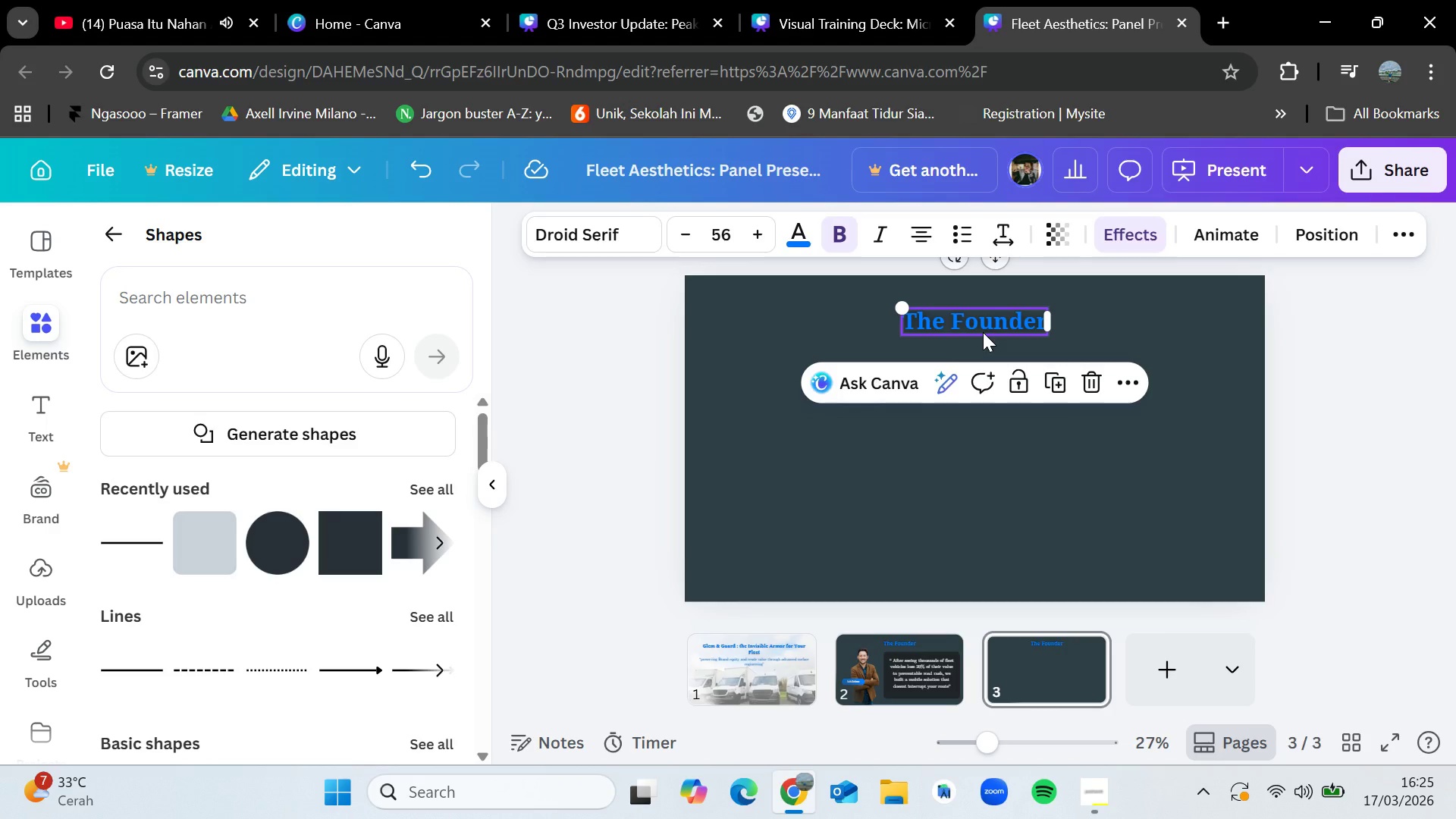 
wait(5.59)
 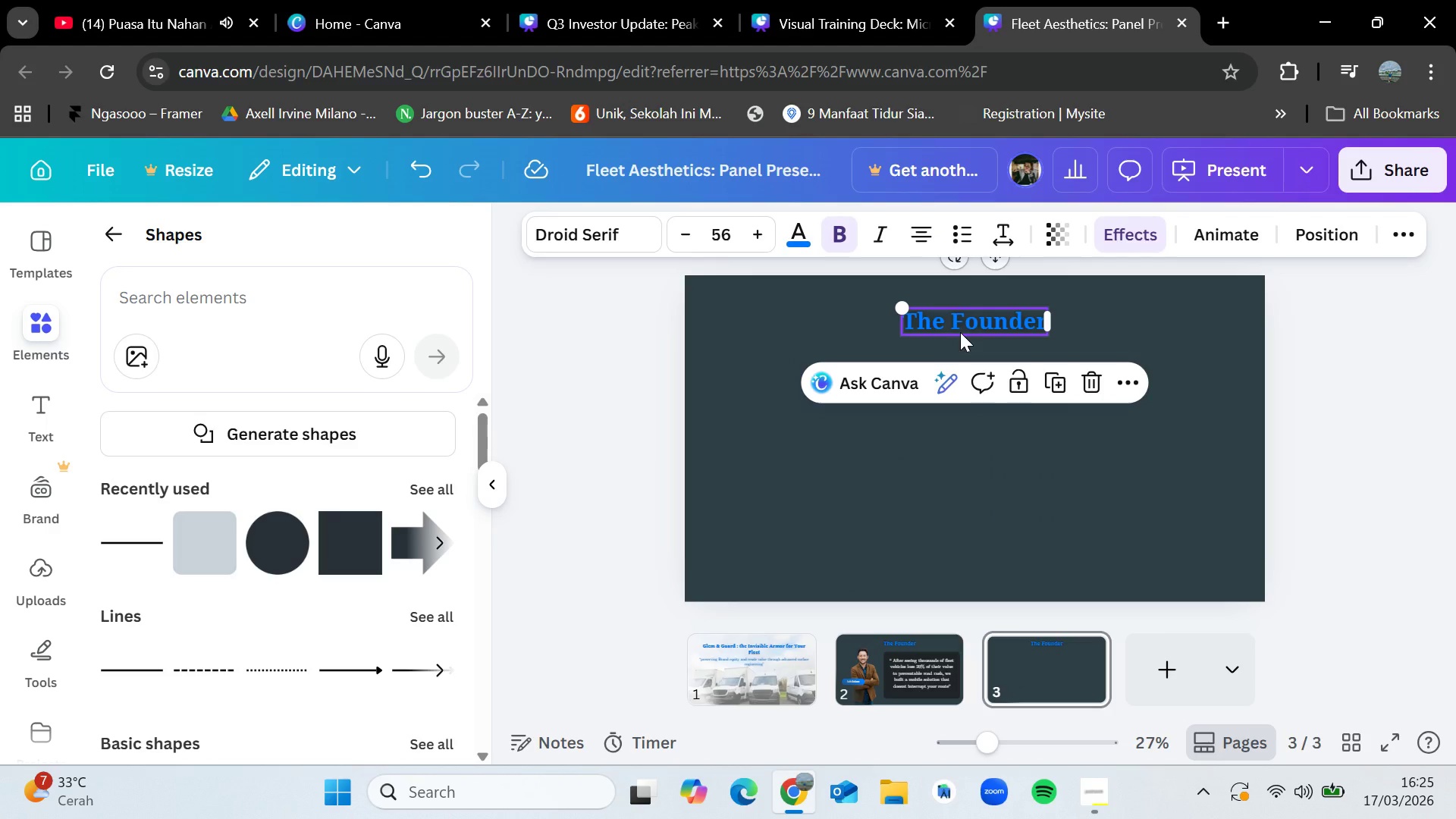 
left_click([1091, 793])